 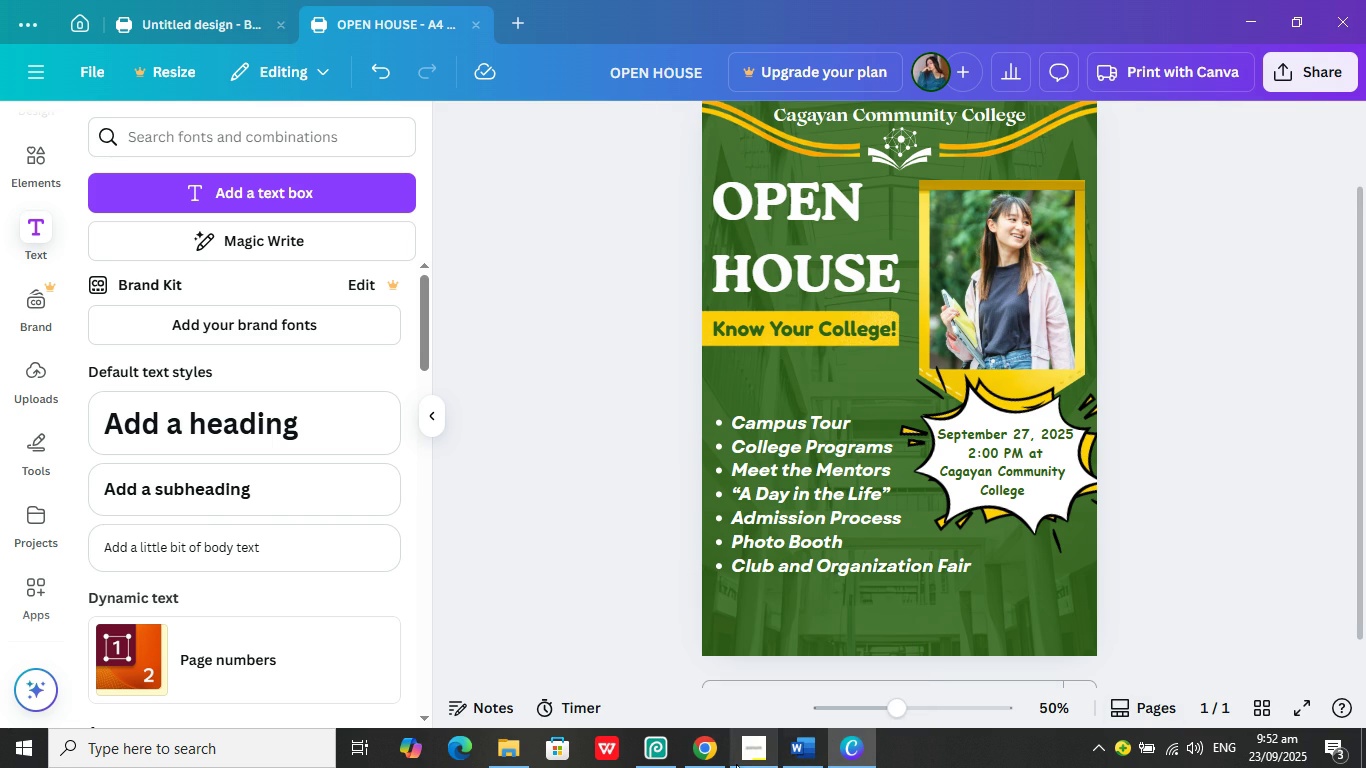 
left_click([843, 750])
 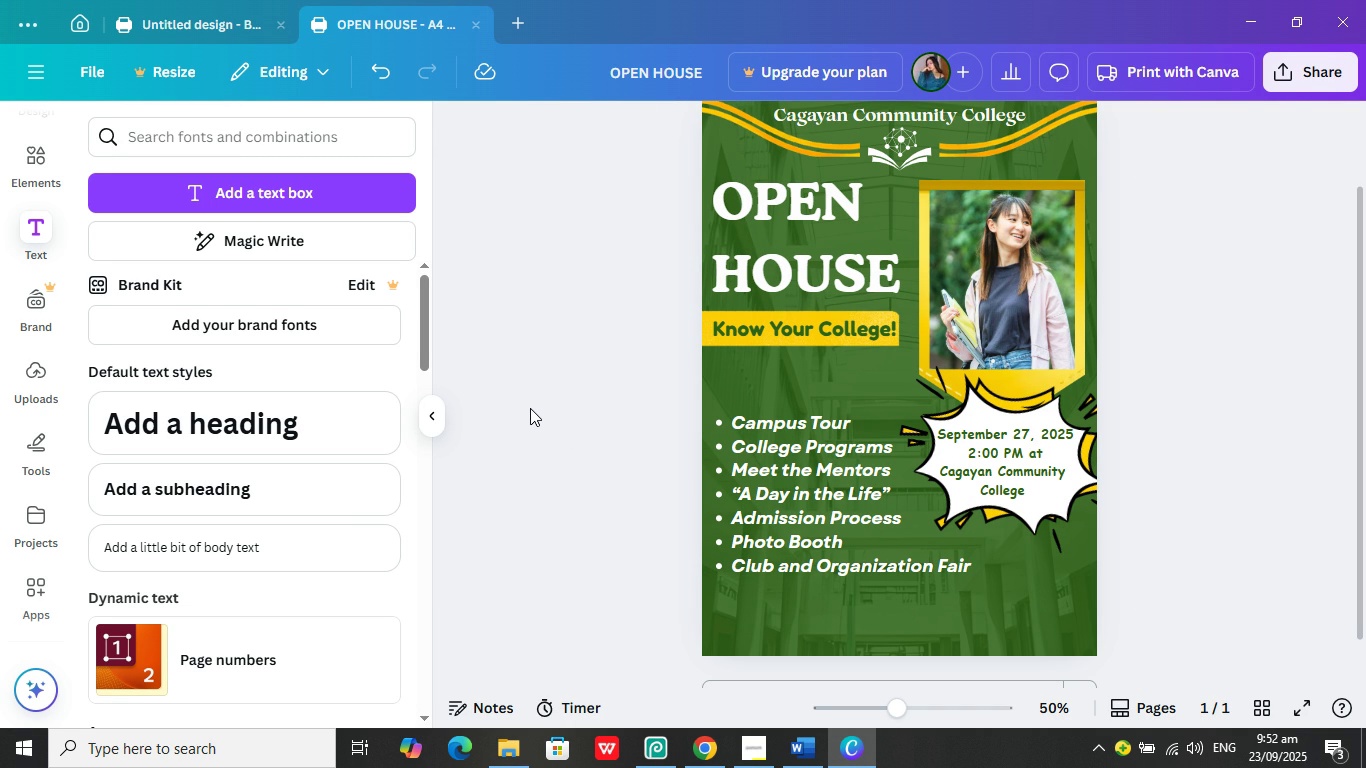 
wait(18.98)
 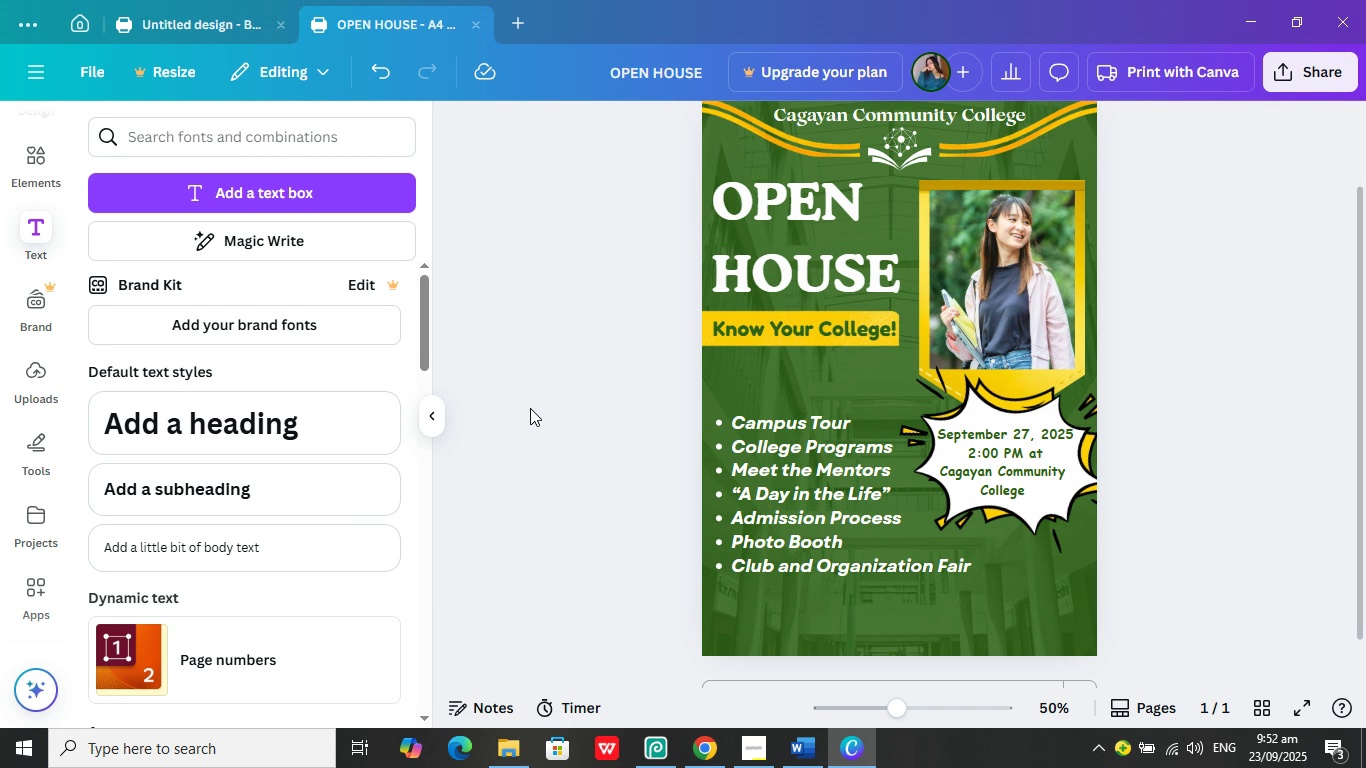 
left_click([21, 152])
 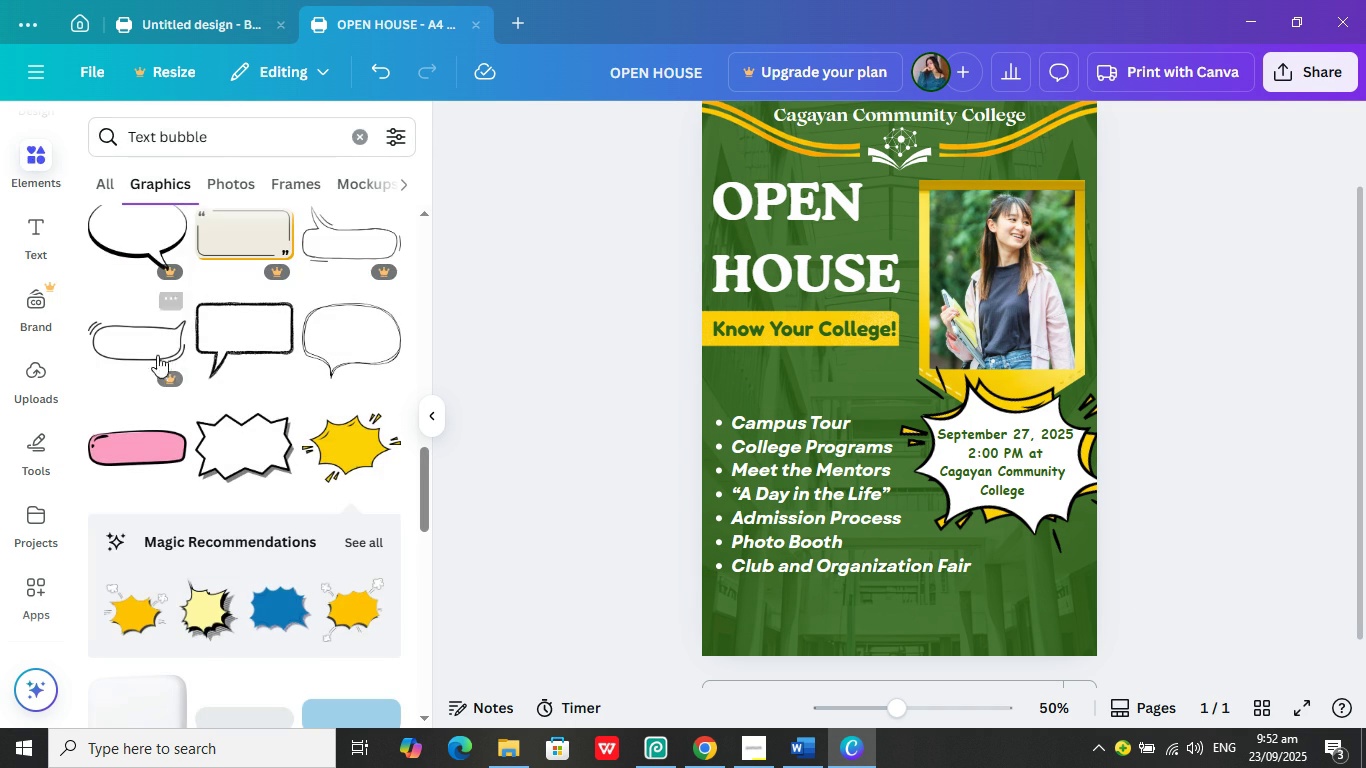 
scroll: coordinate [322, 382], scroll_direction: up, amount: 25.0